 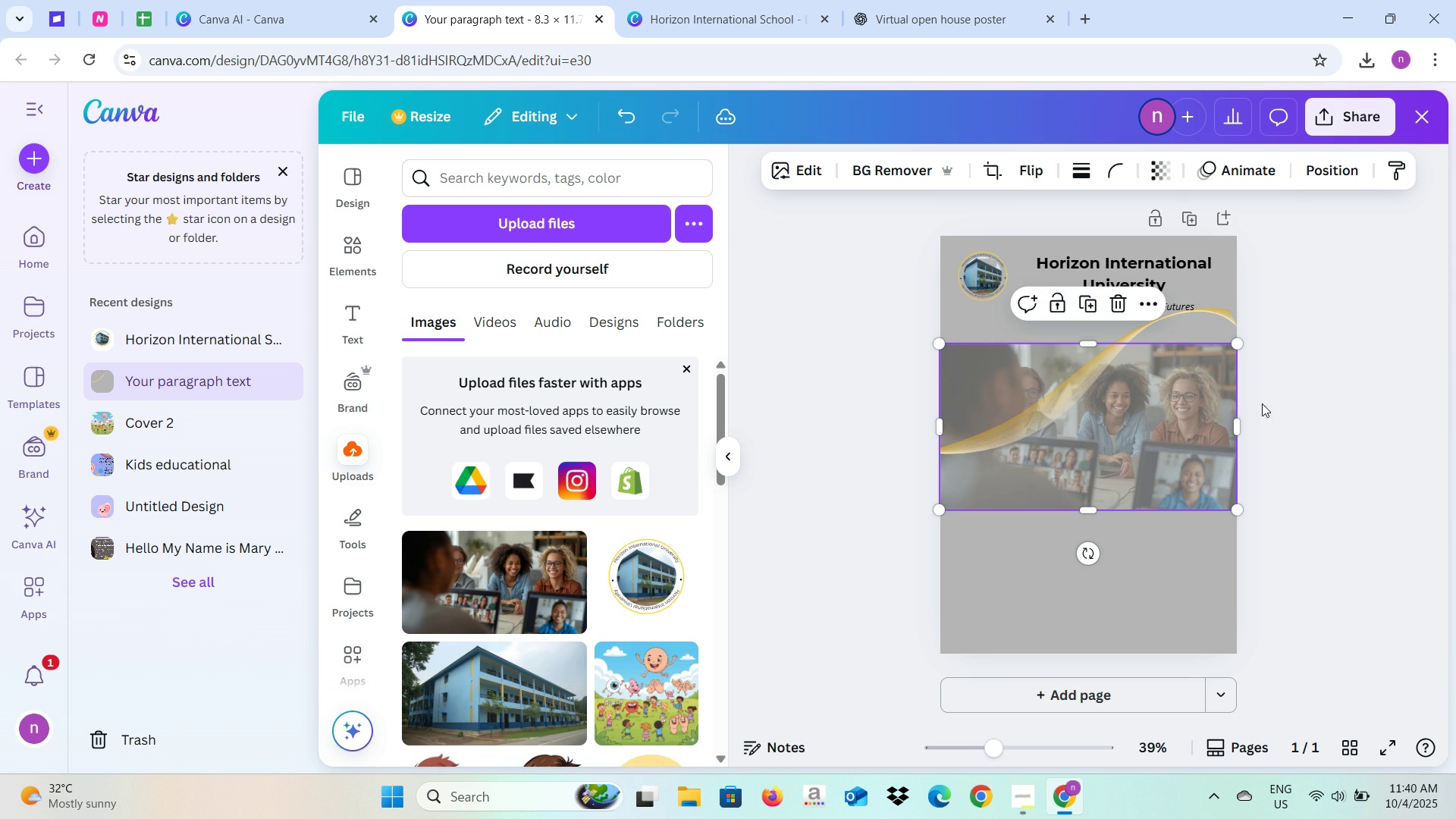 
left_click([729, 452])
 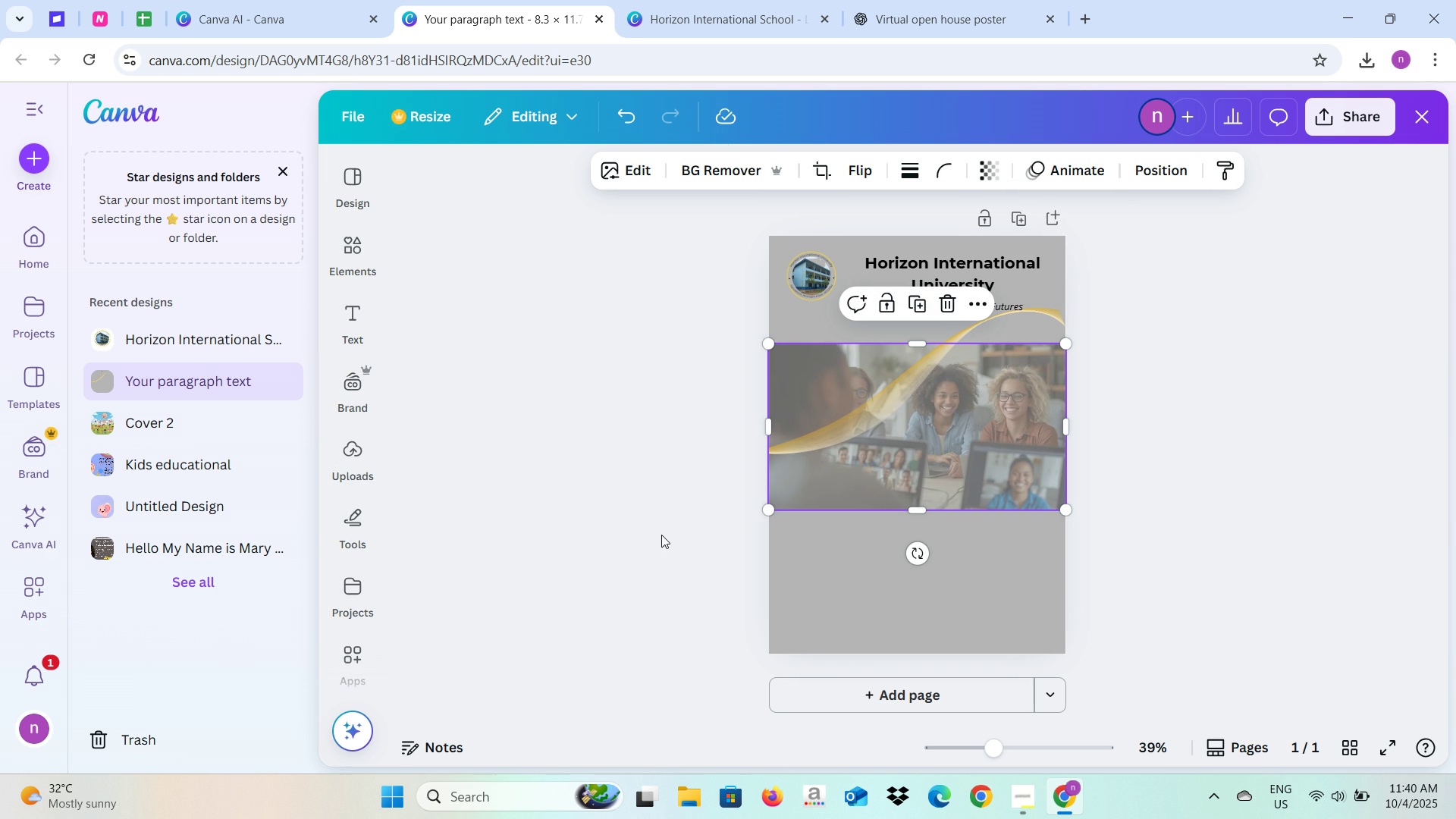 
left_click([661, 535])
 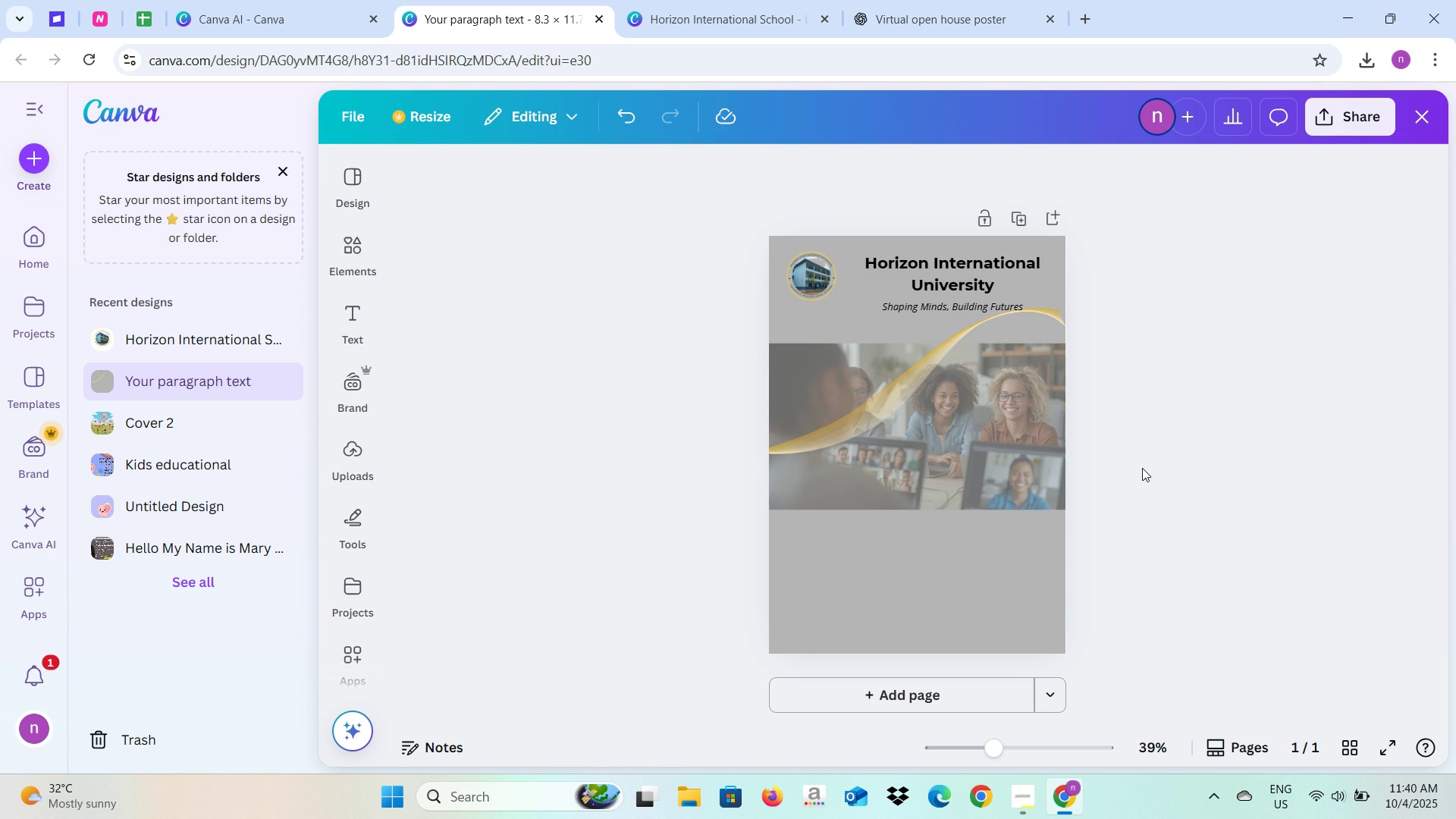 
left_click([1142, 468])
 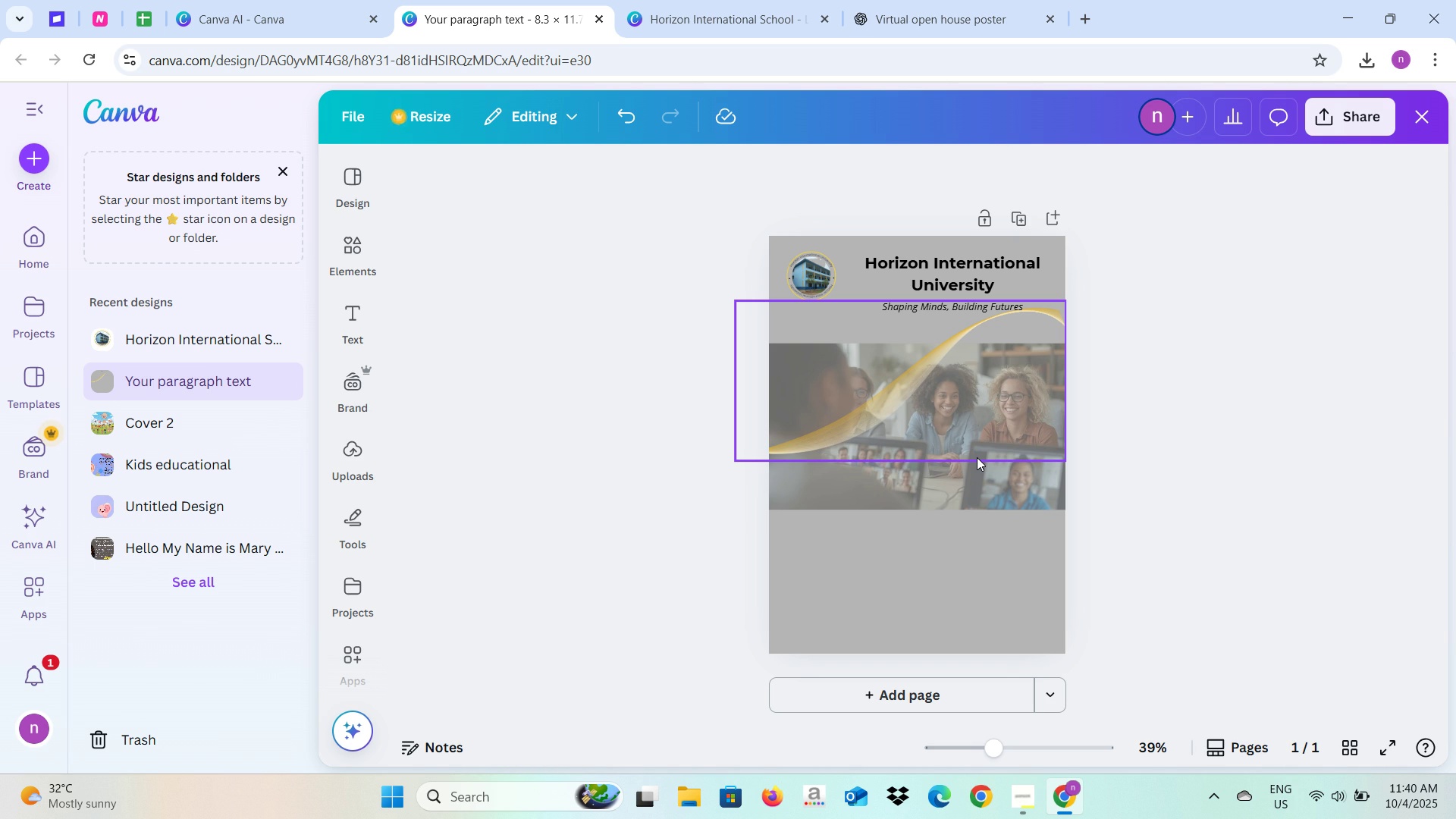 
wait(16.97)
 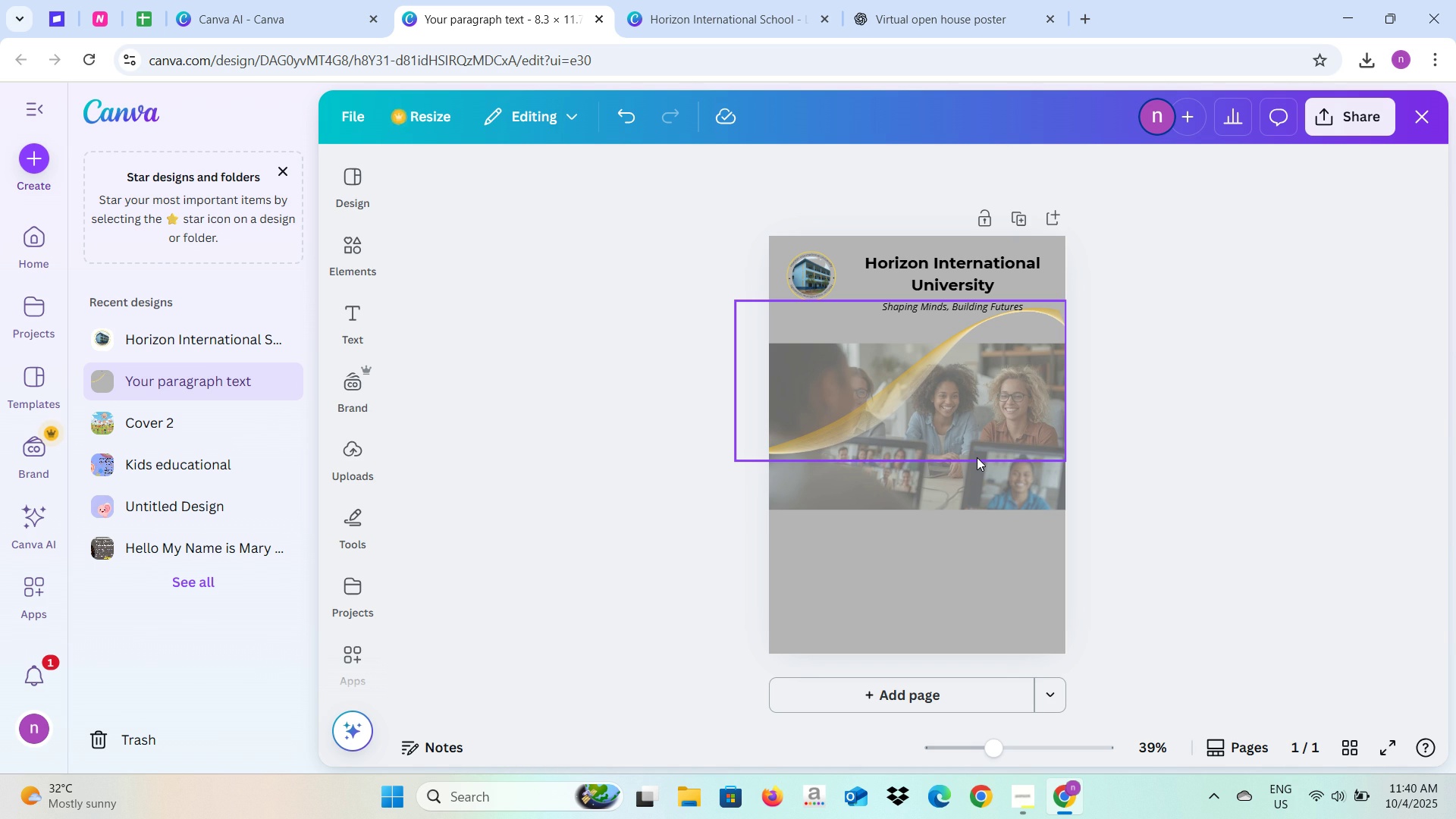 
left_click([952, 486])
 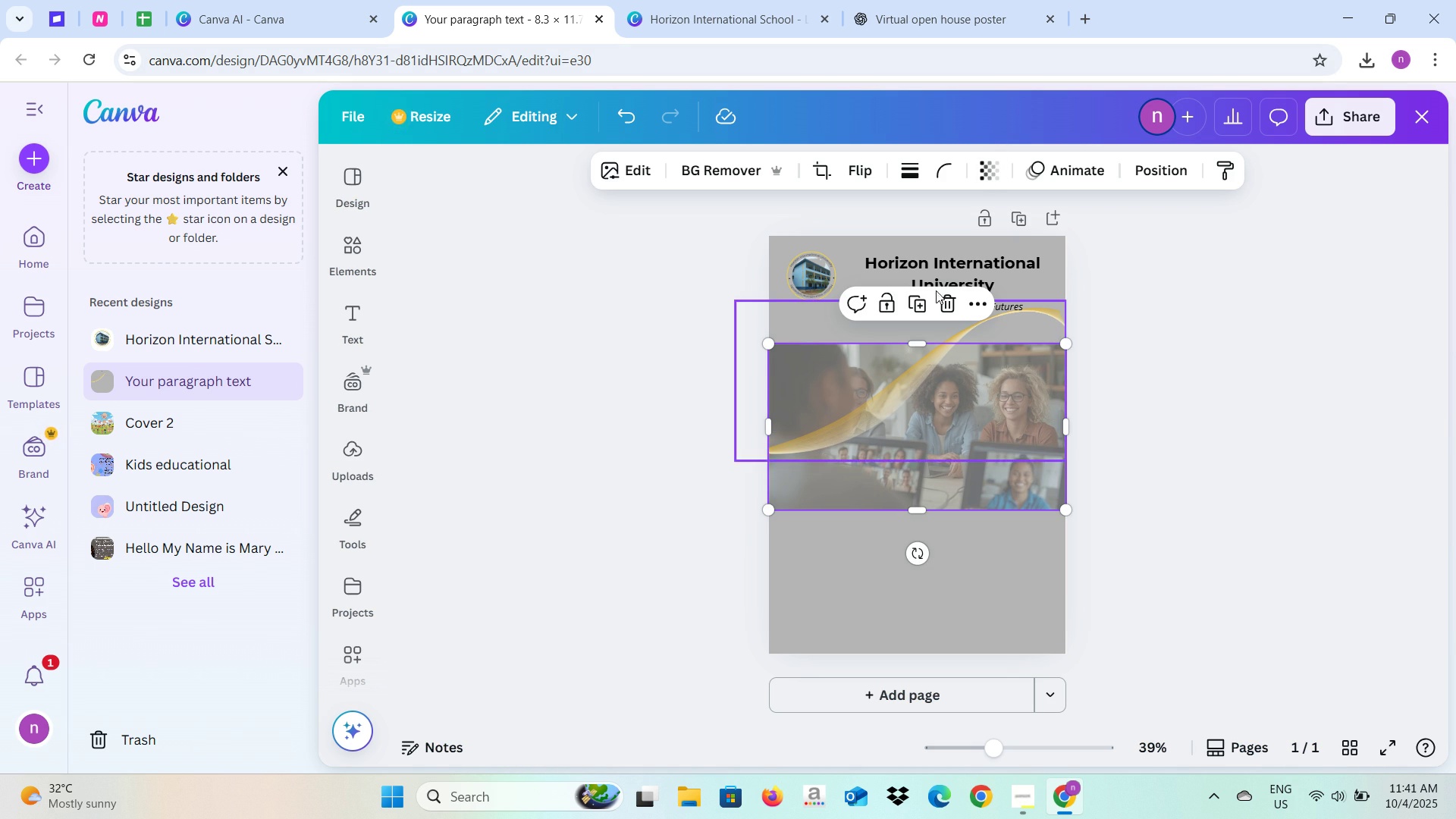 
left_click([717, 161])
 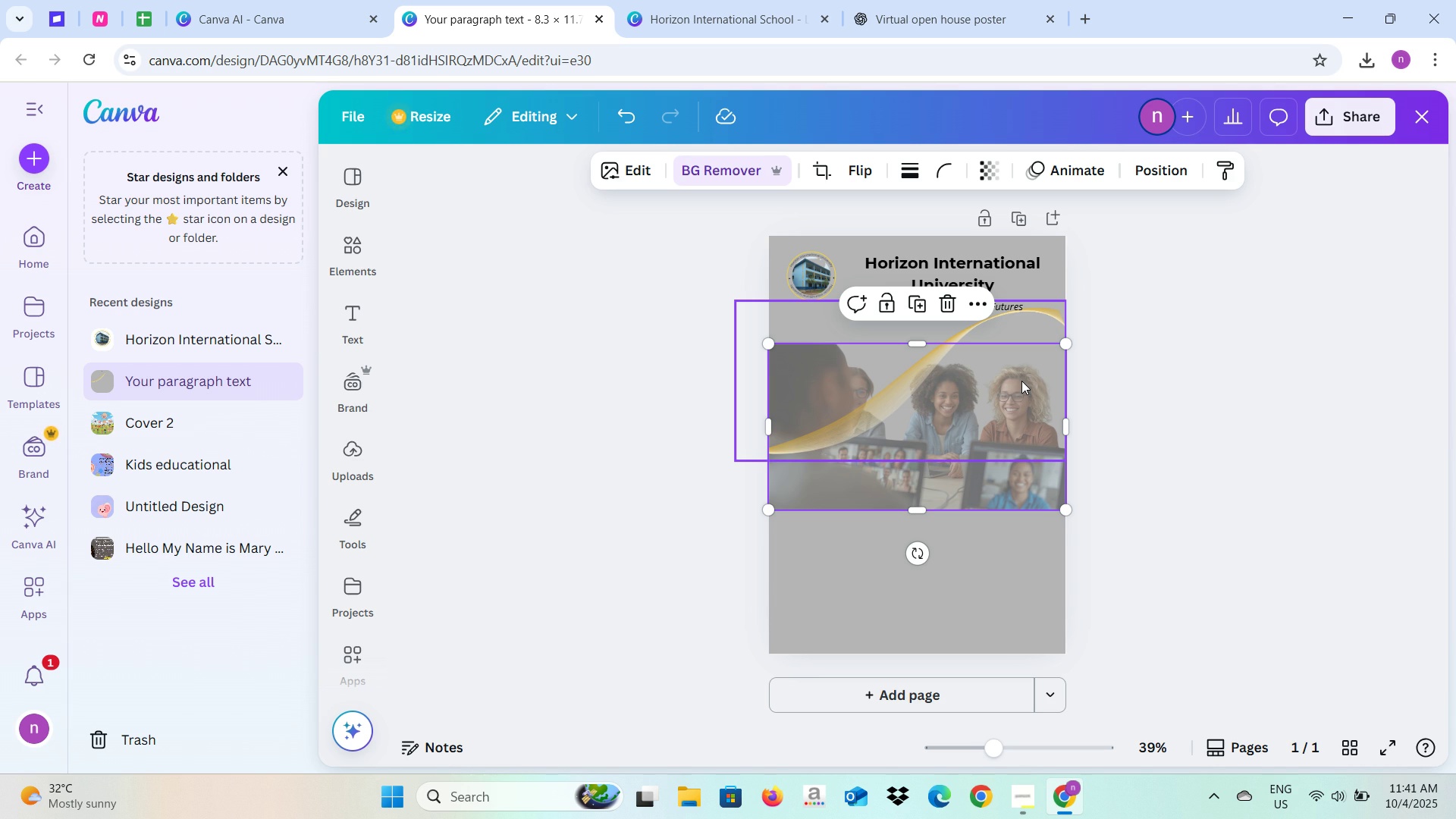 
wait(35.89)
 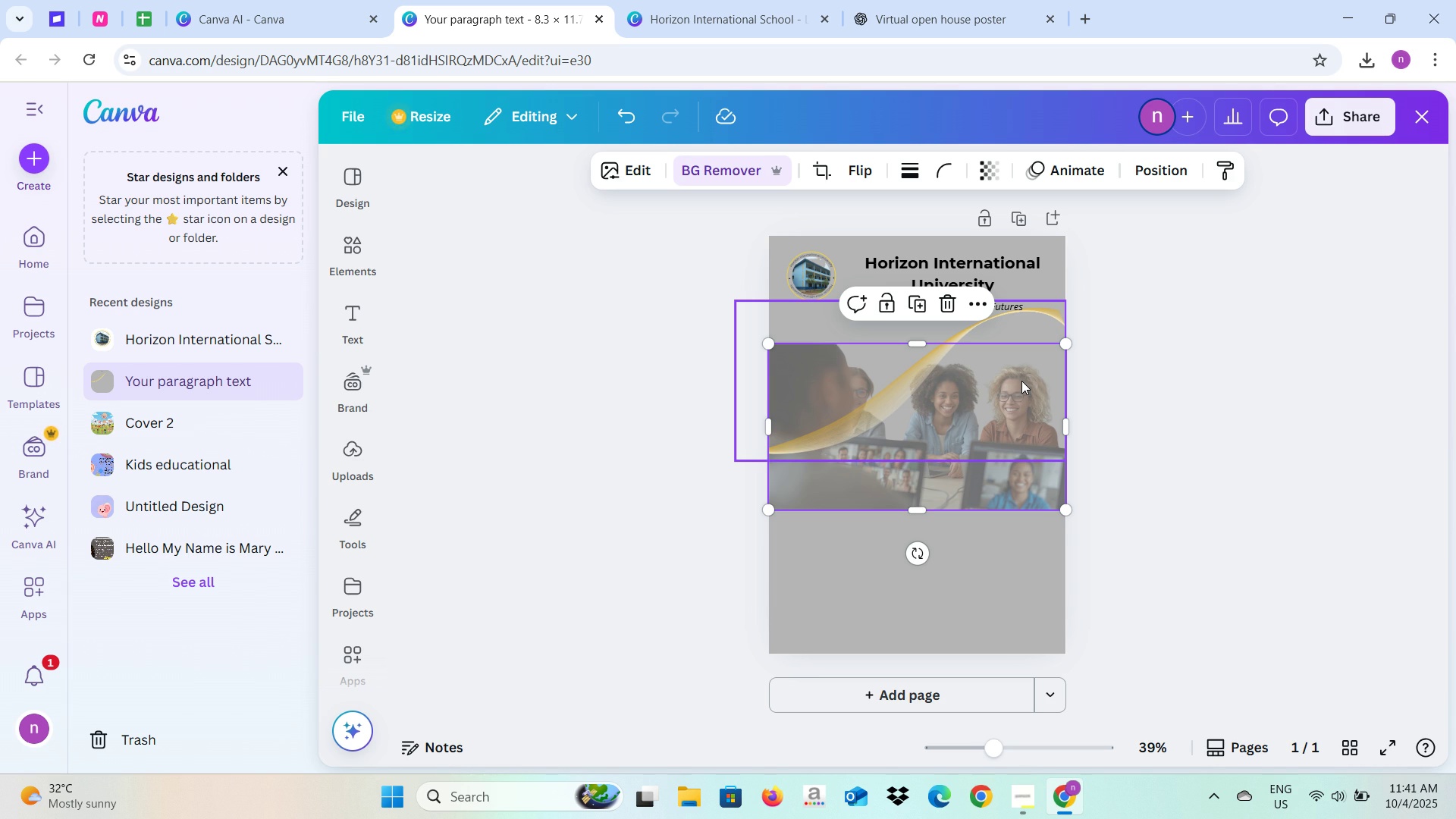 
left_click([356, 262])
 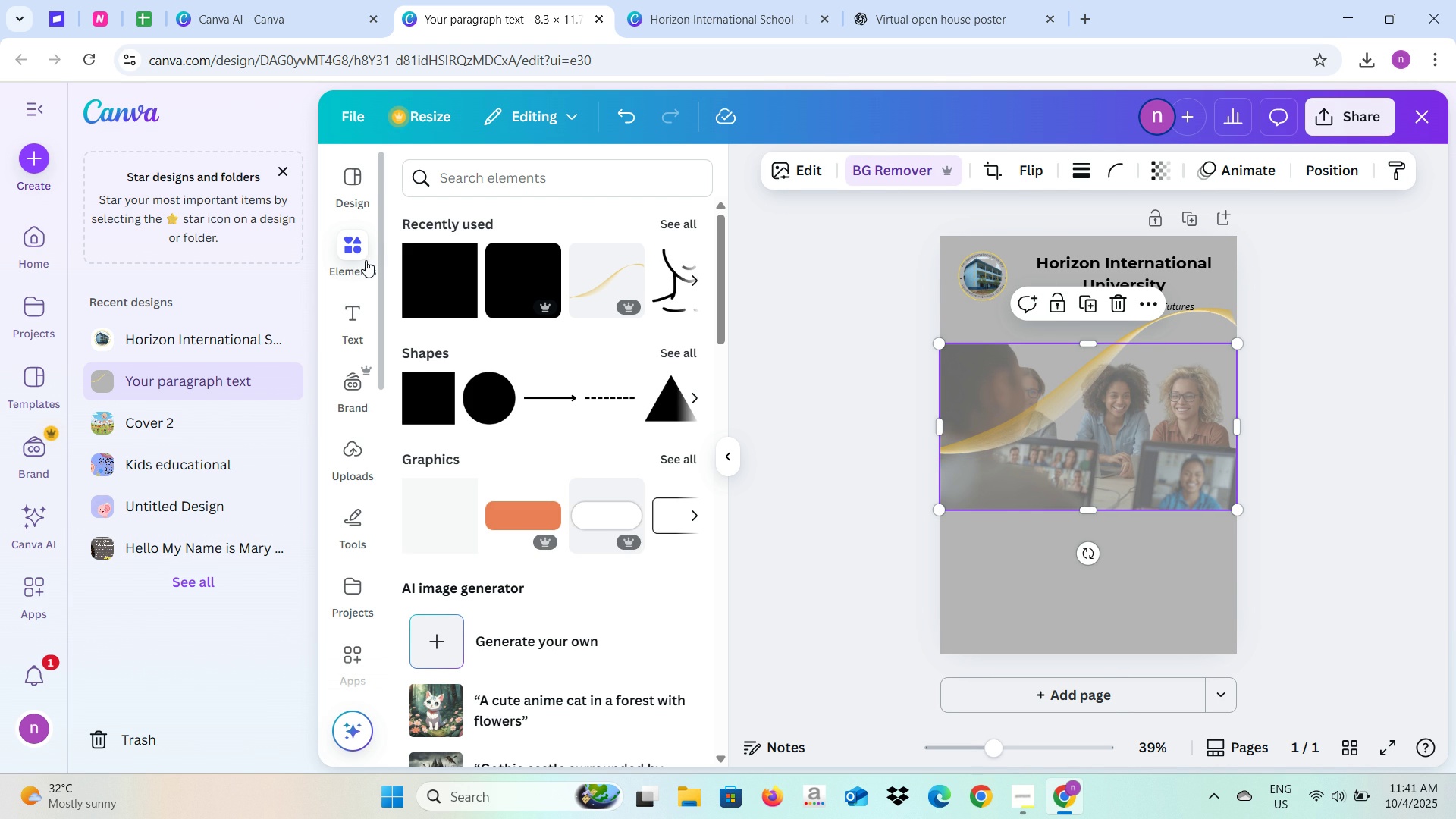 
left_click([478, 177])
 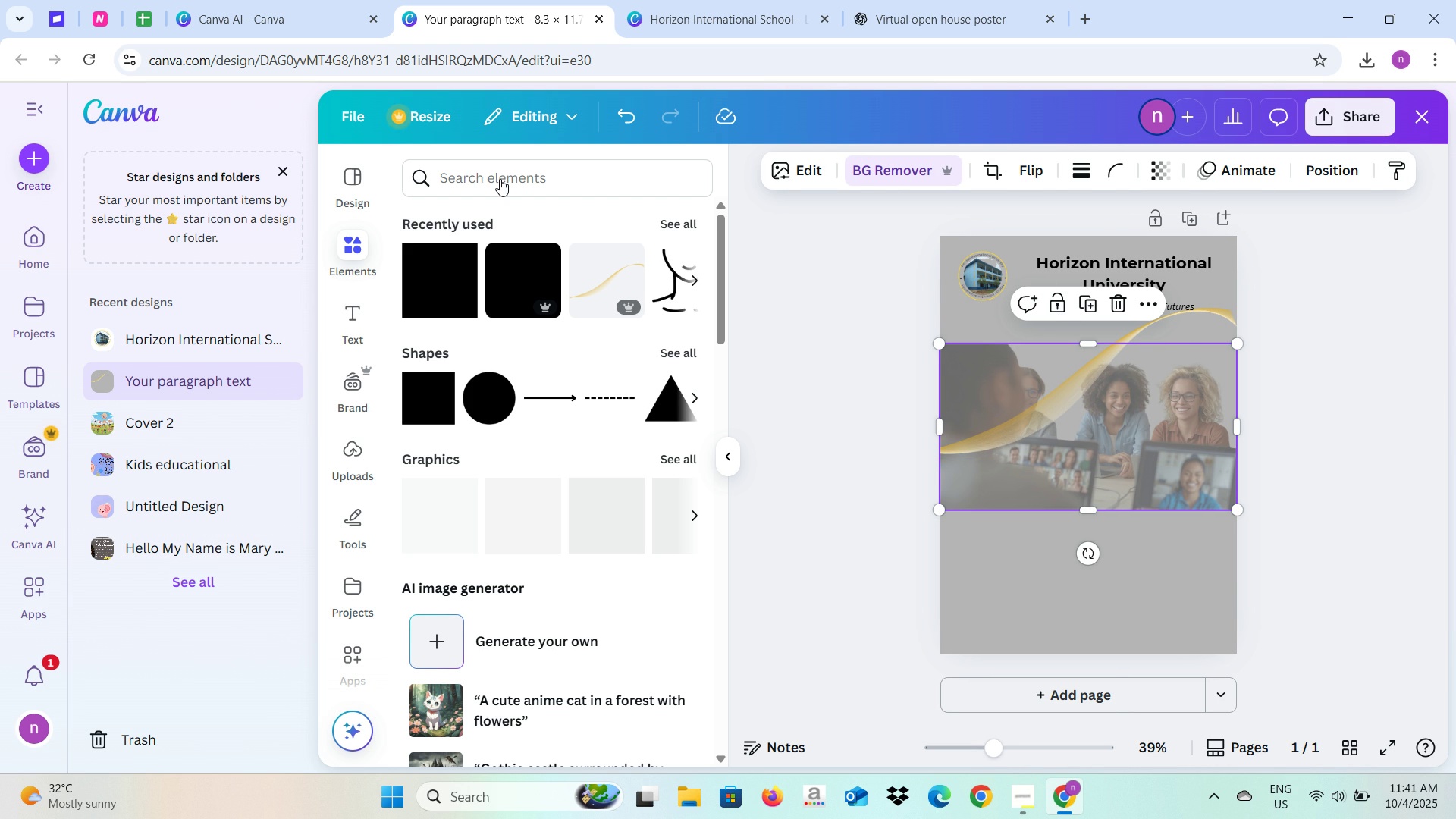 
left_click([521, 174])
 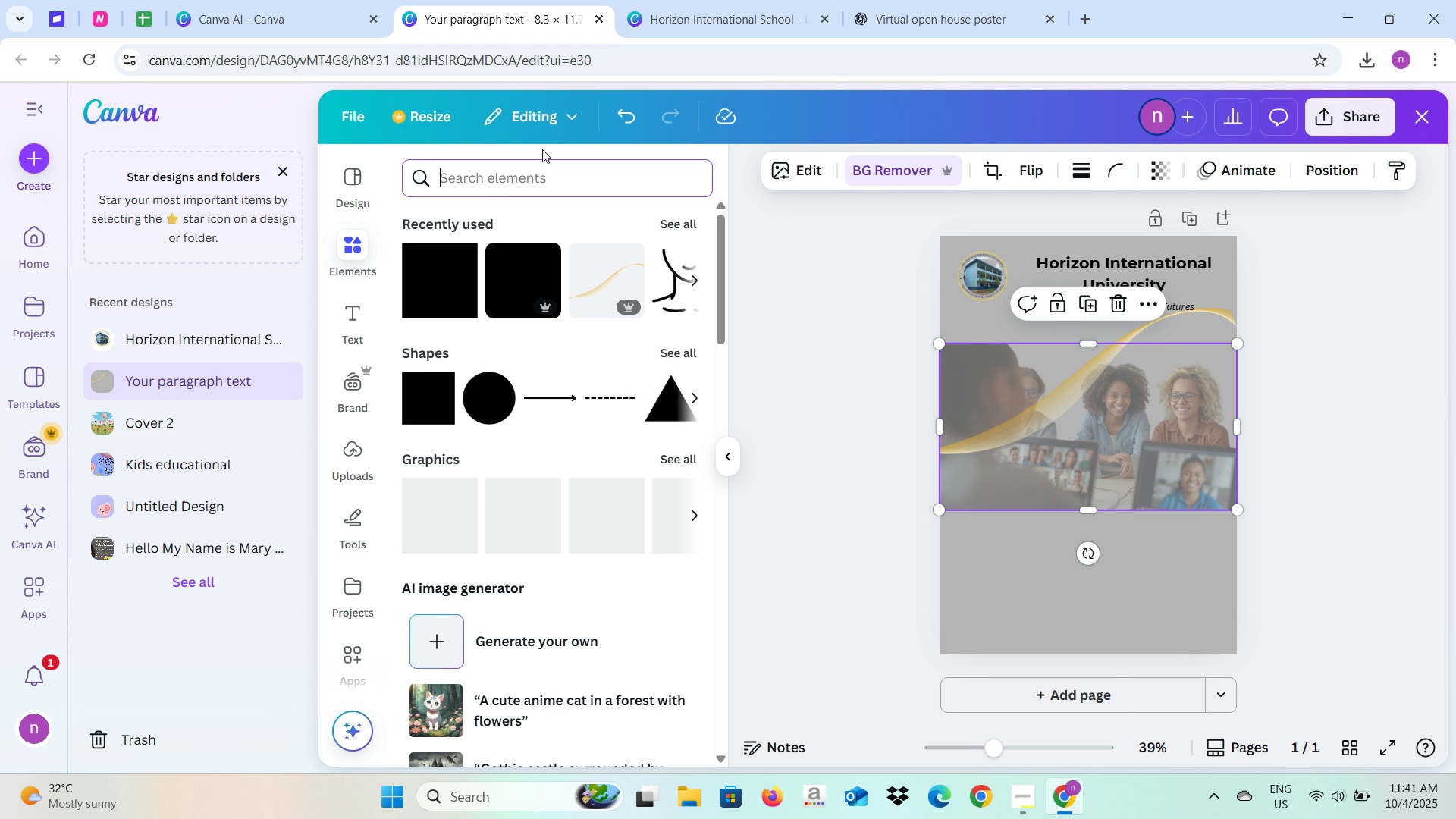 
type(Rectanular)